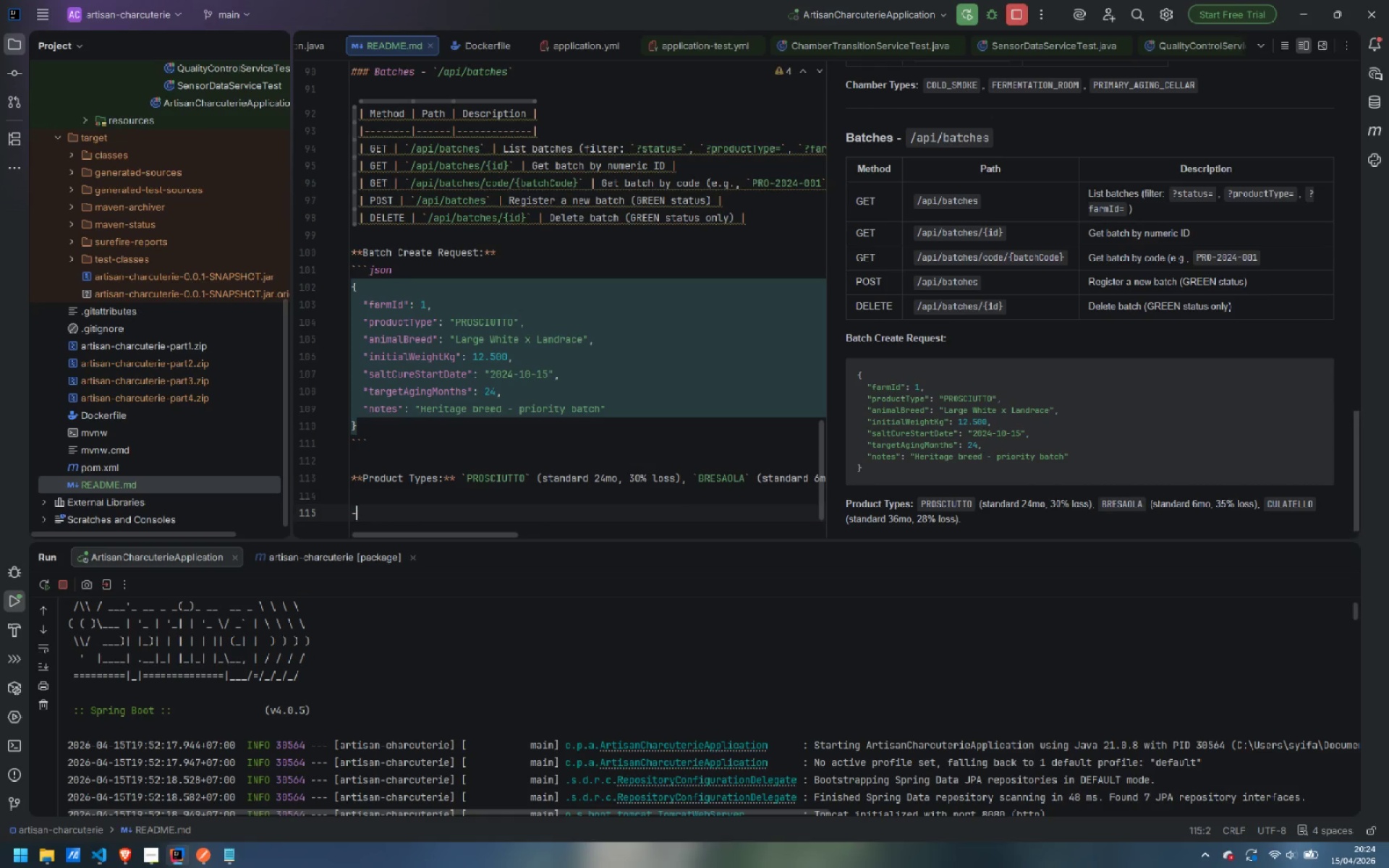 
key(Minus)
 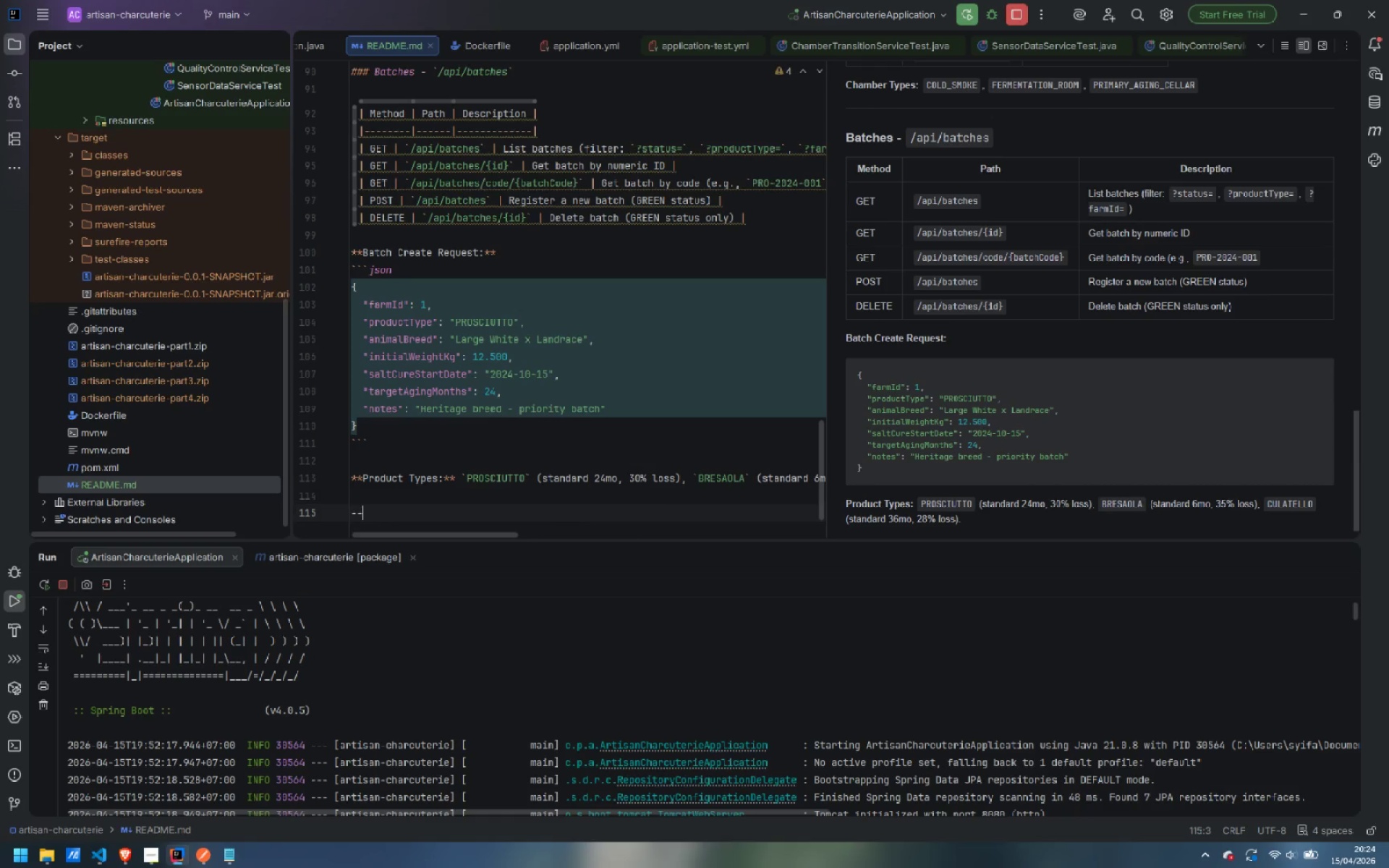 
key(Minus)
 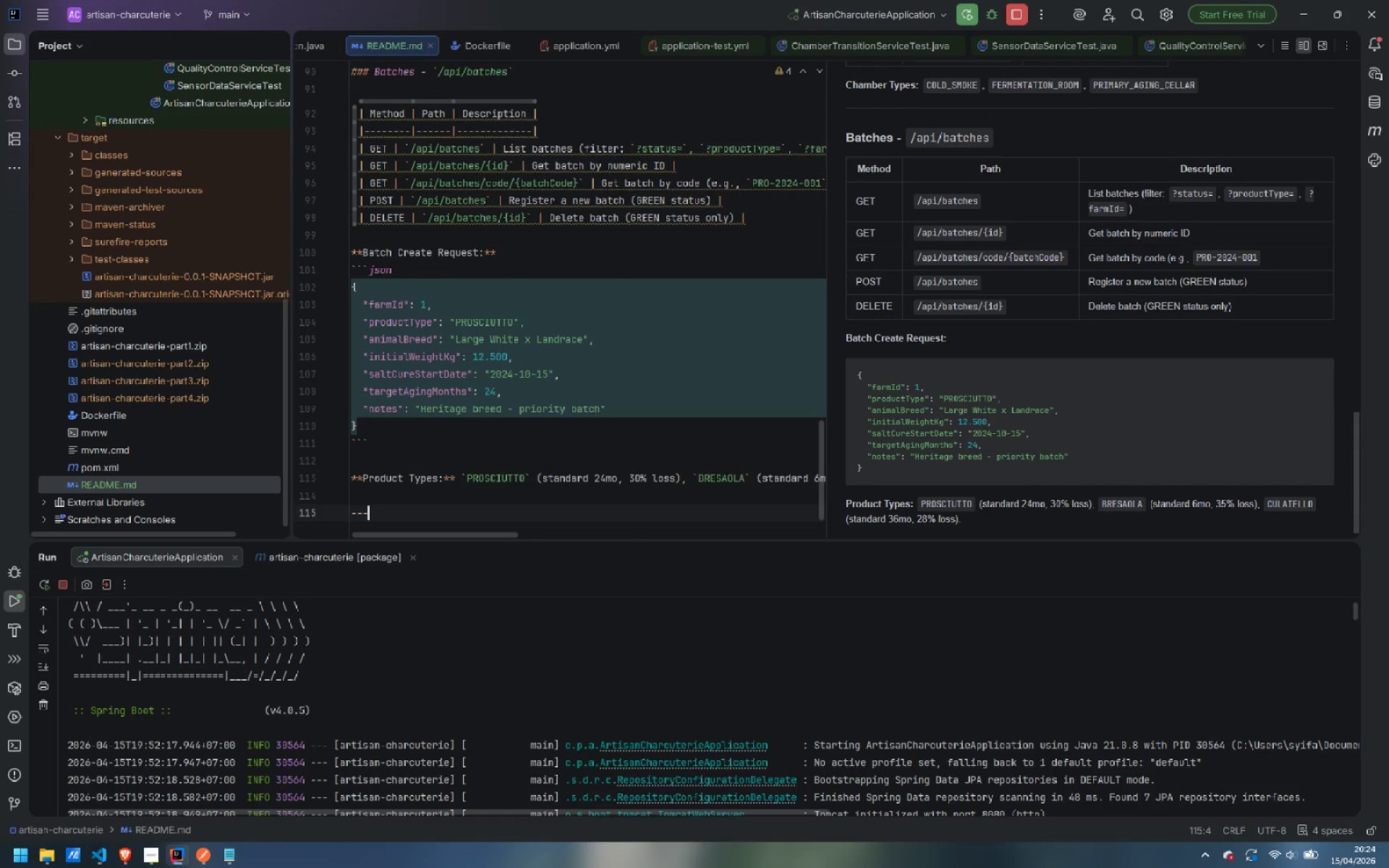 
key(Enter)
 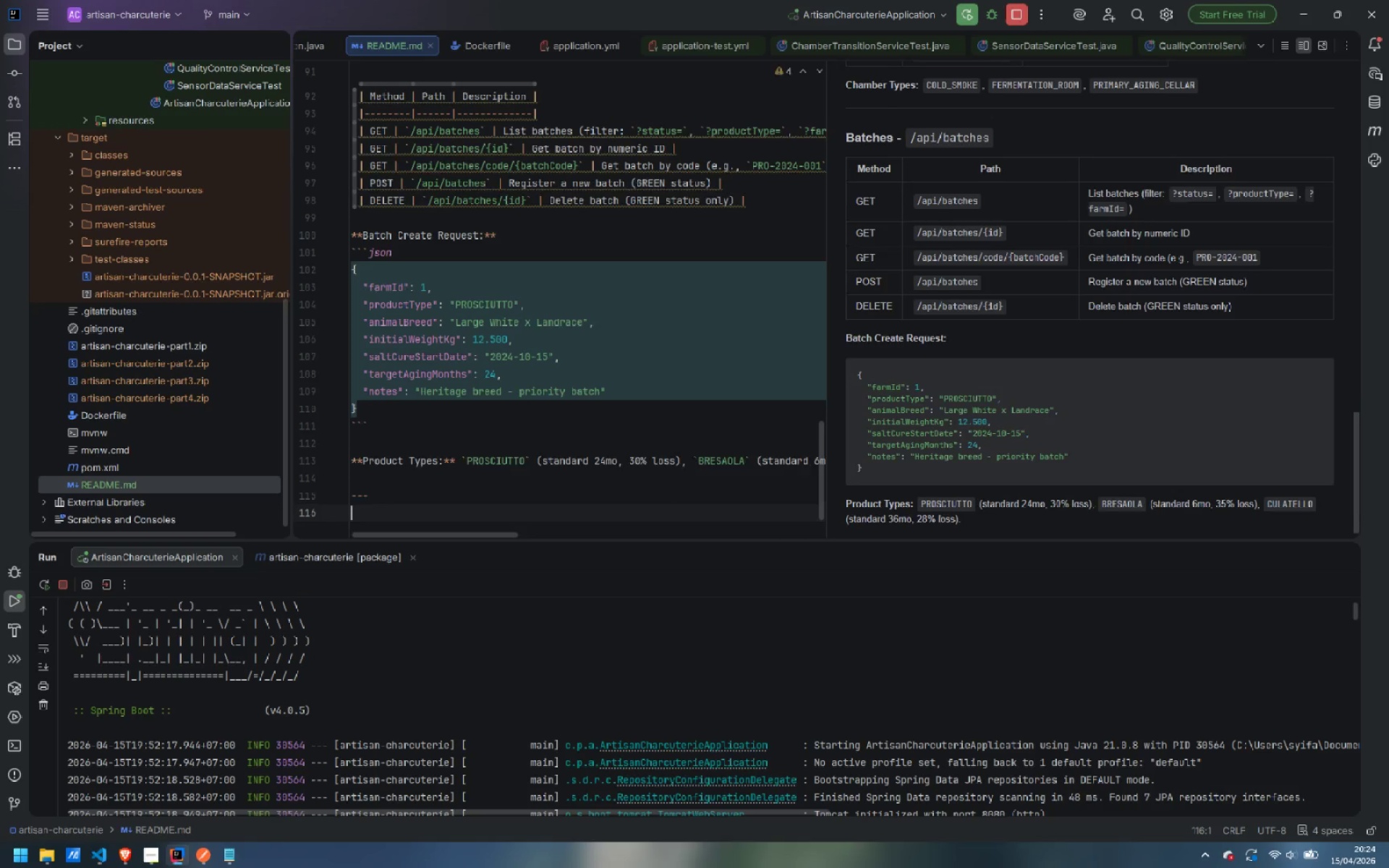 
key(Enter)
 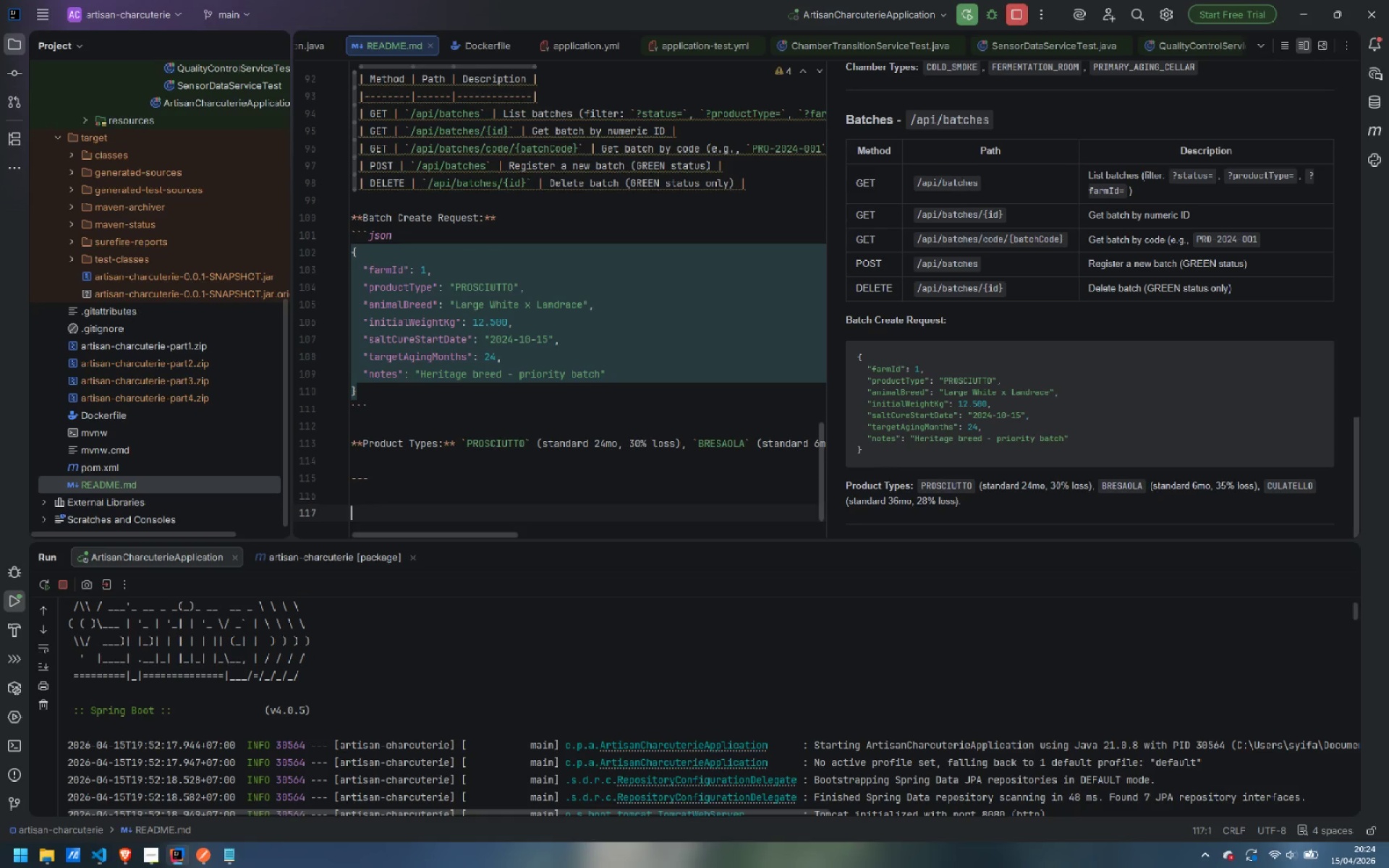 
wait(13.03)
 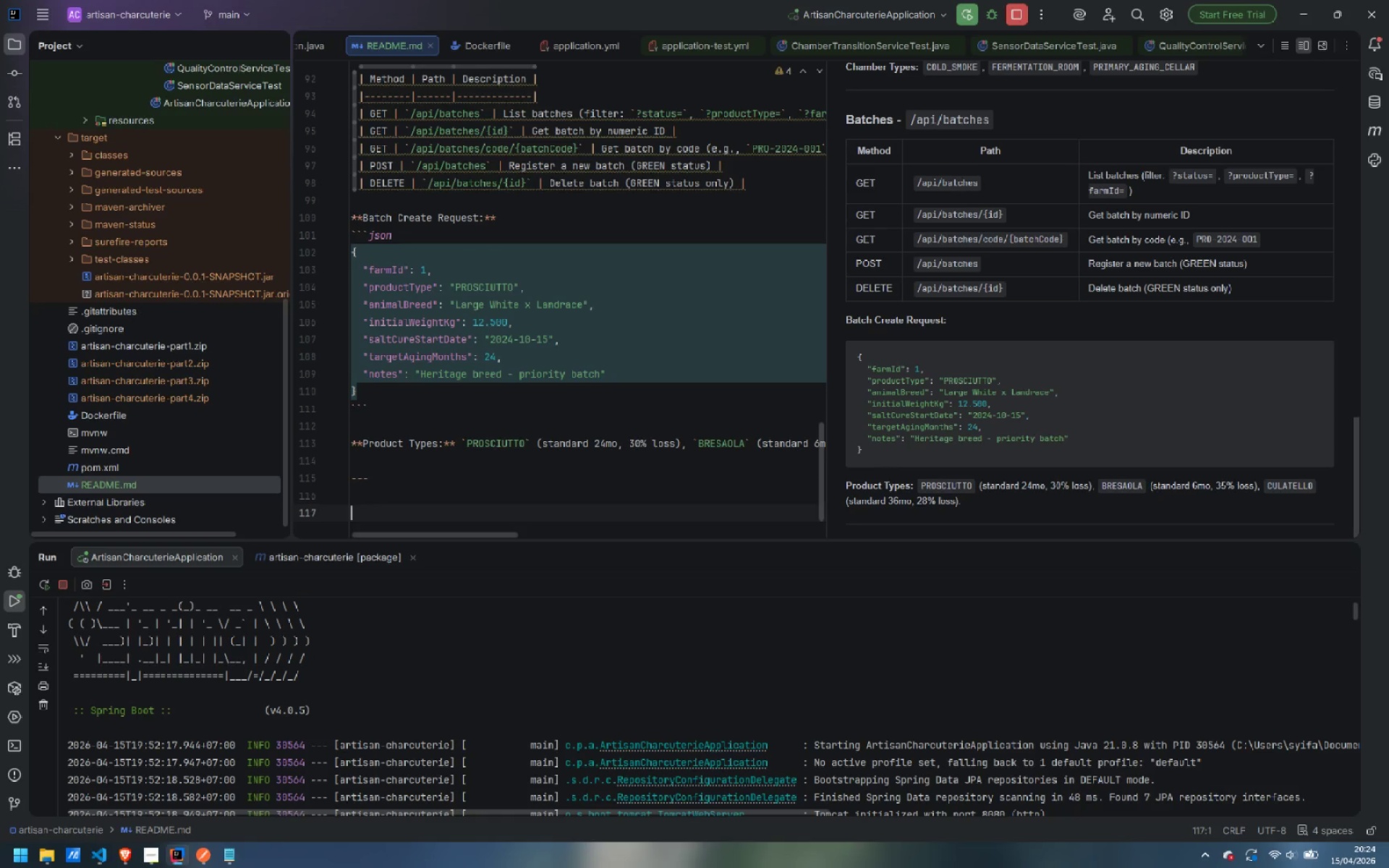 
scroll: coordinate [989, 385], scroll_direction: up, amount: 21.0
 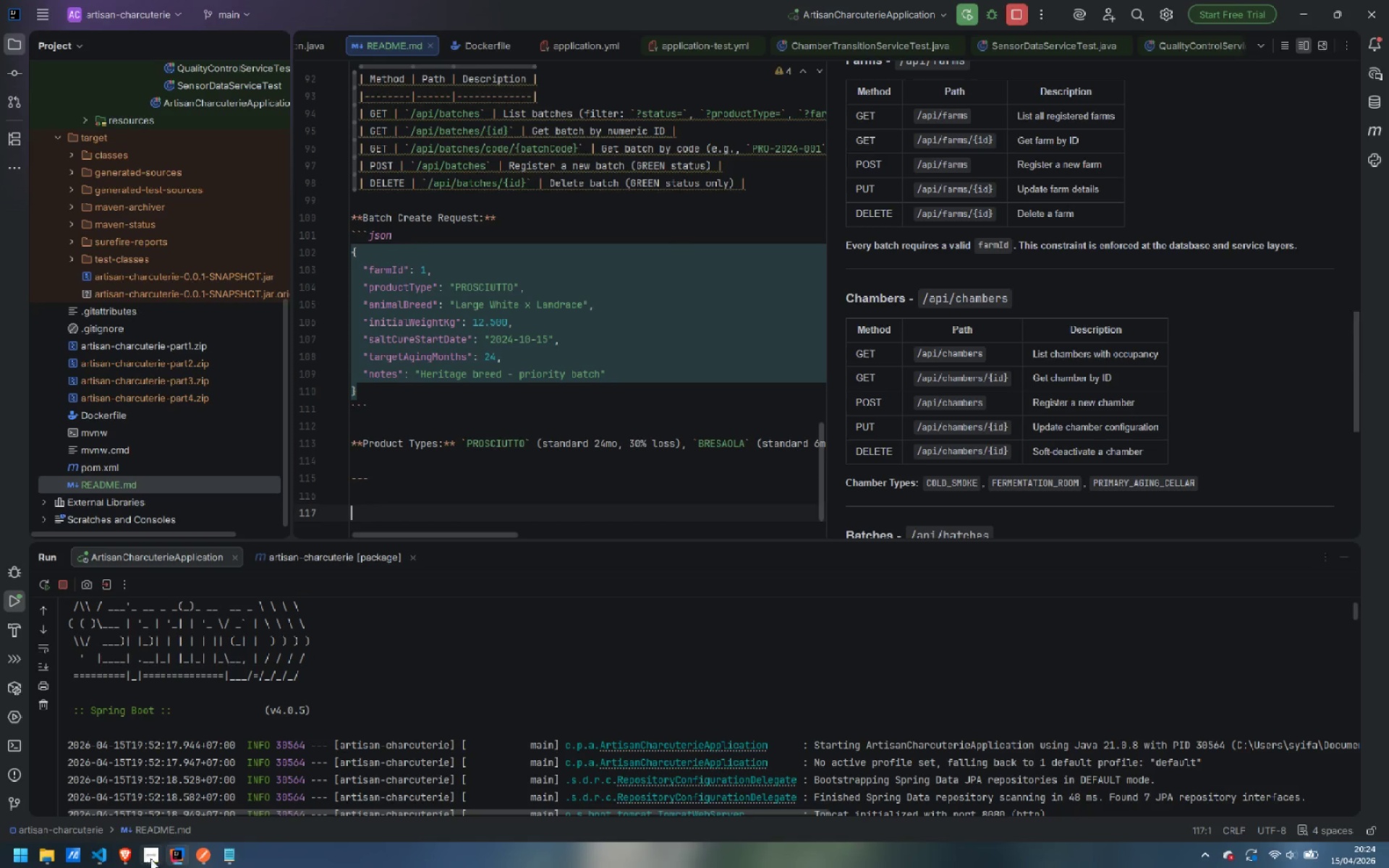 
left_click([145, 866])